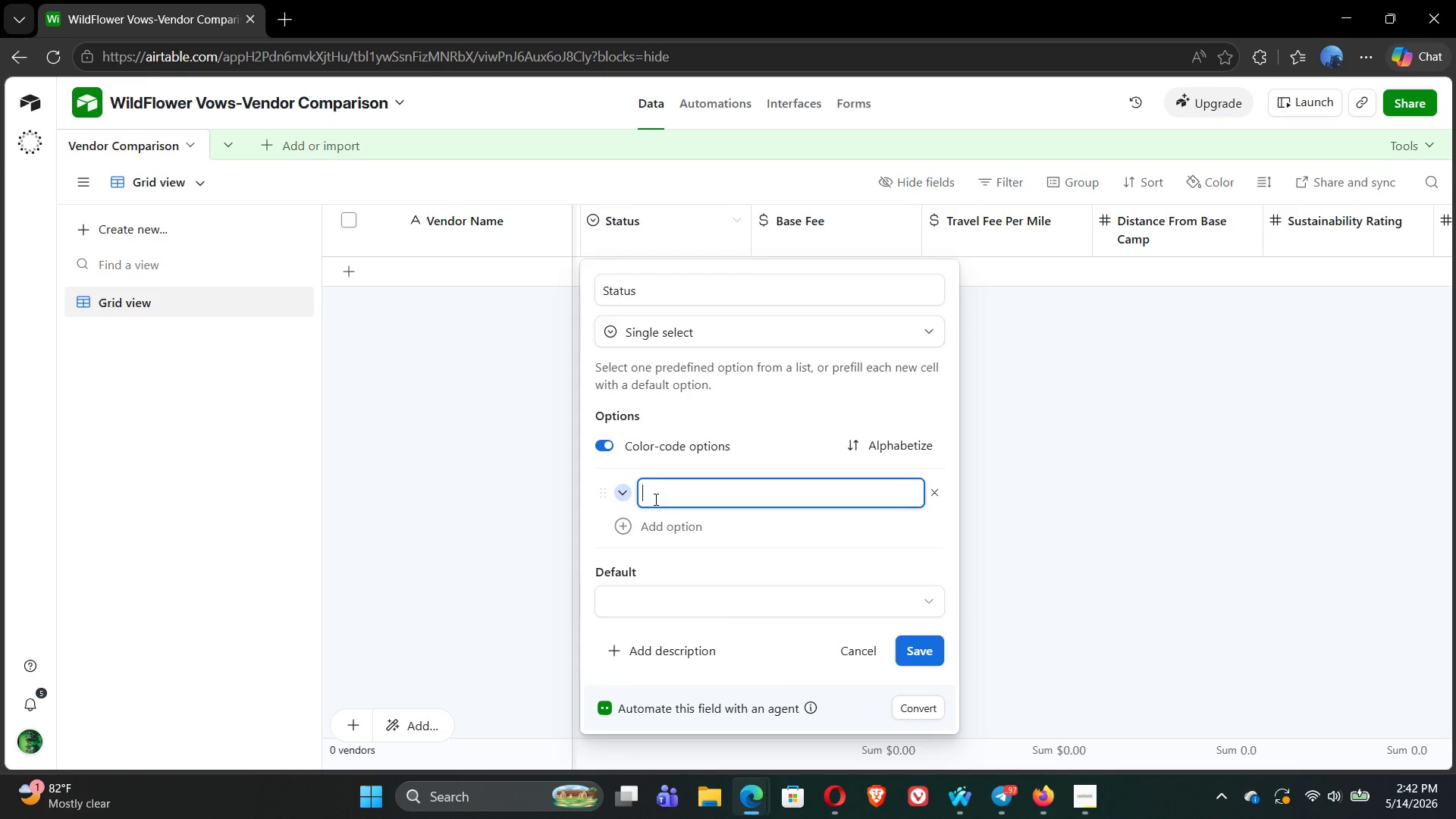 
type(INi)
key(Backspace)
type(nitia)
key(Backspace)
key(Backspace)
key(Backspace)
key(Backspace)
key(Backspace)
key(Backspace)
type(nitial Outreah)
key(Backspace)
type(ch)
 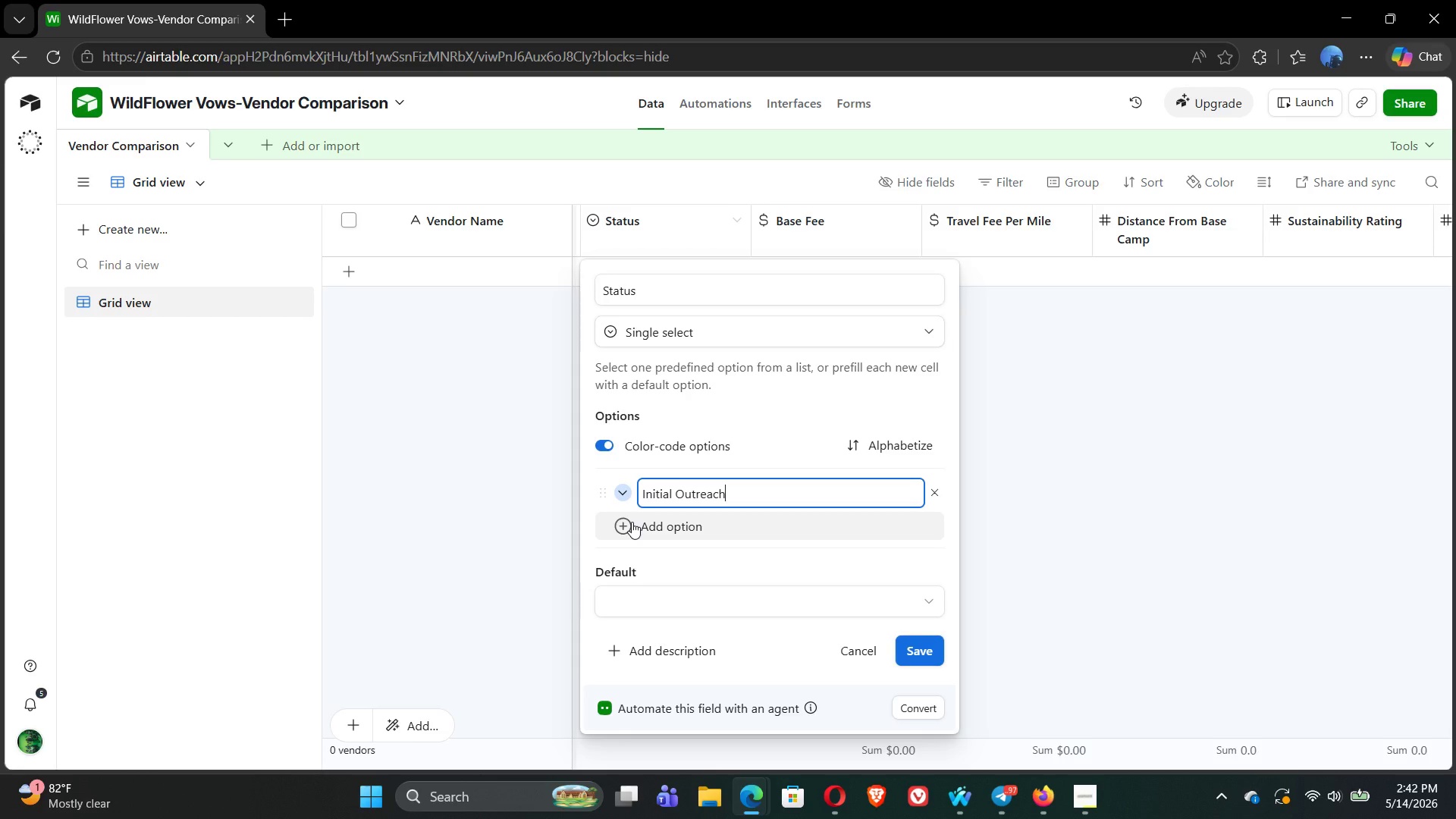 
left_click([632, 522])
 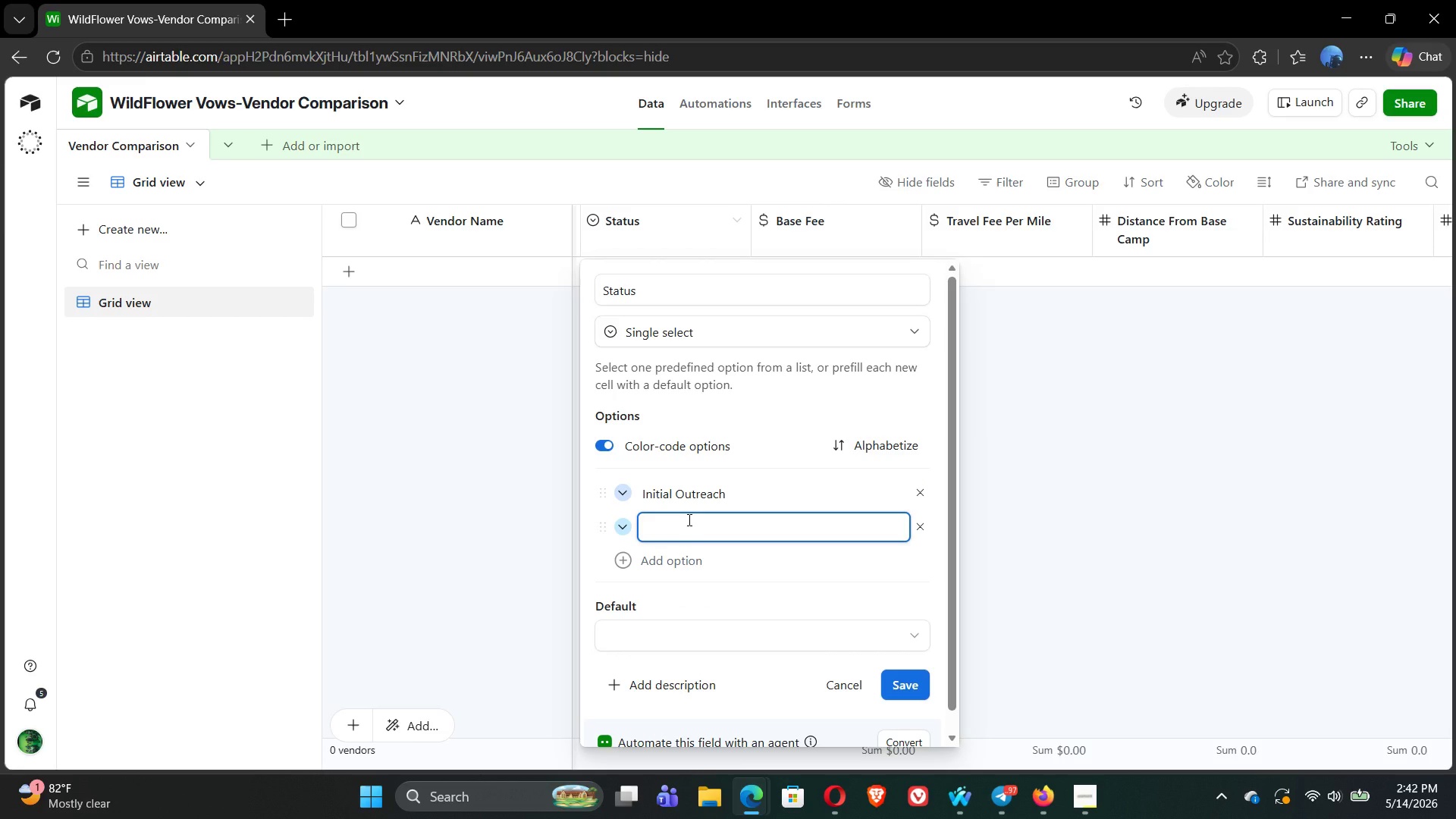 
type(Vetted)
 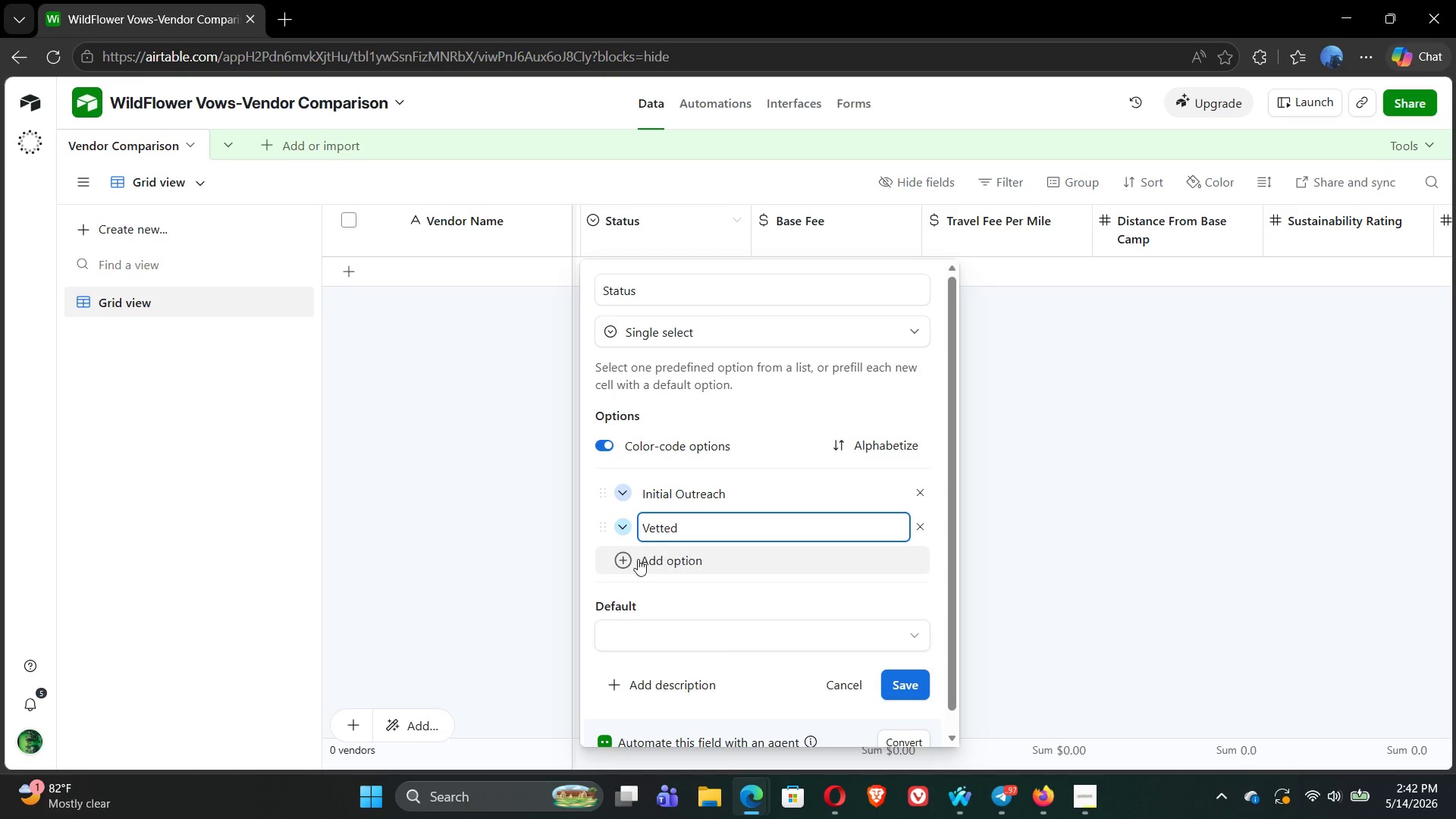 
left_click([638, 562])
 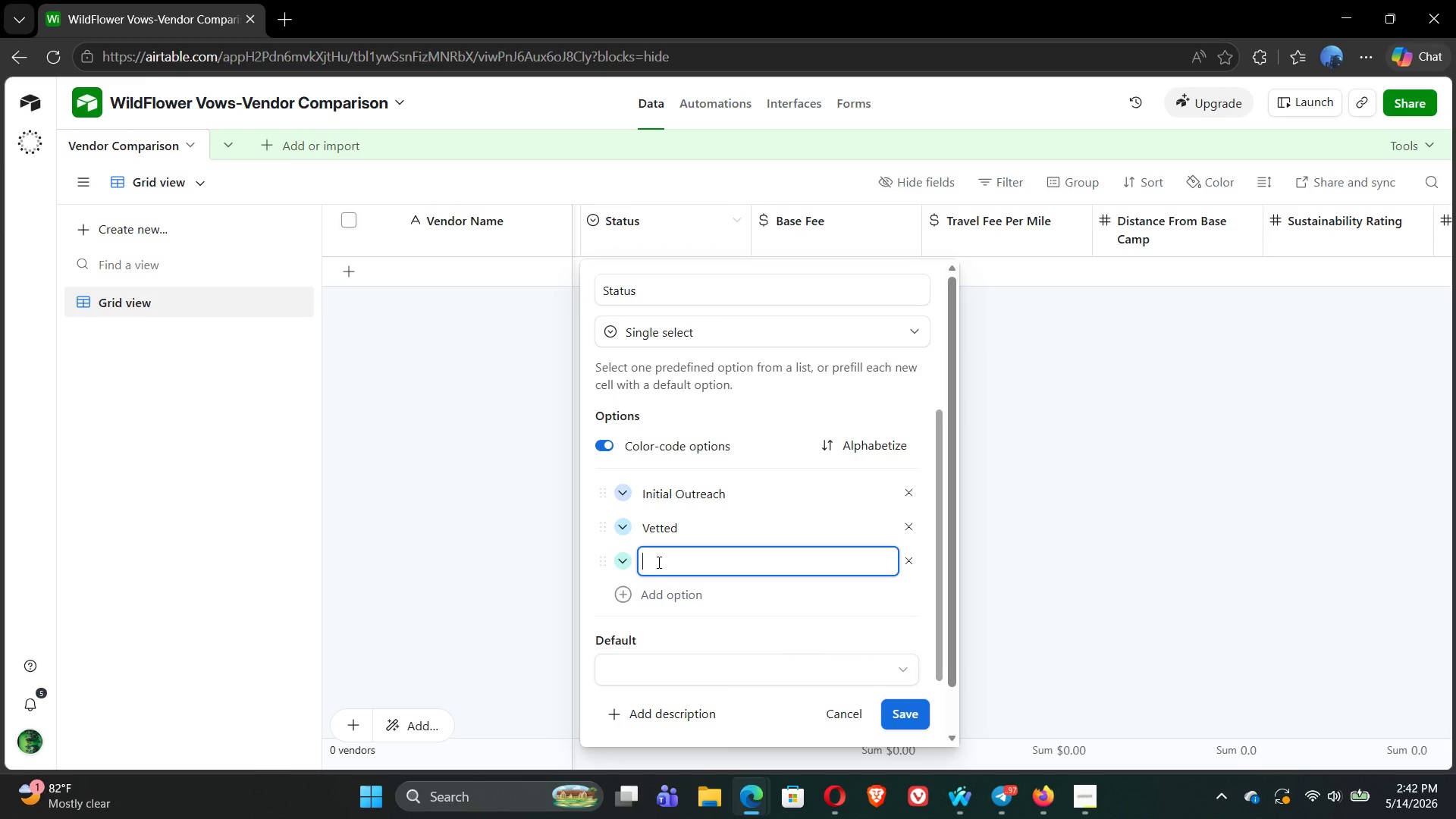 
type(Approved Partner)
 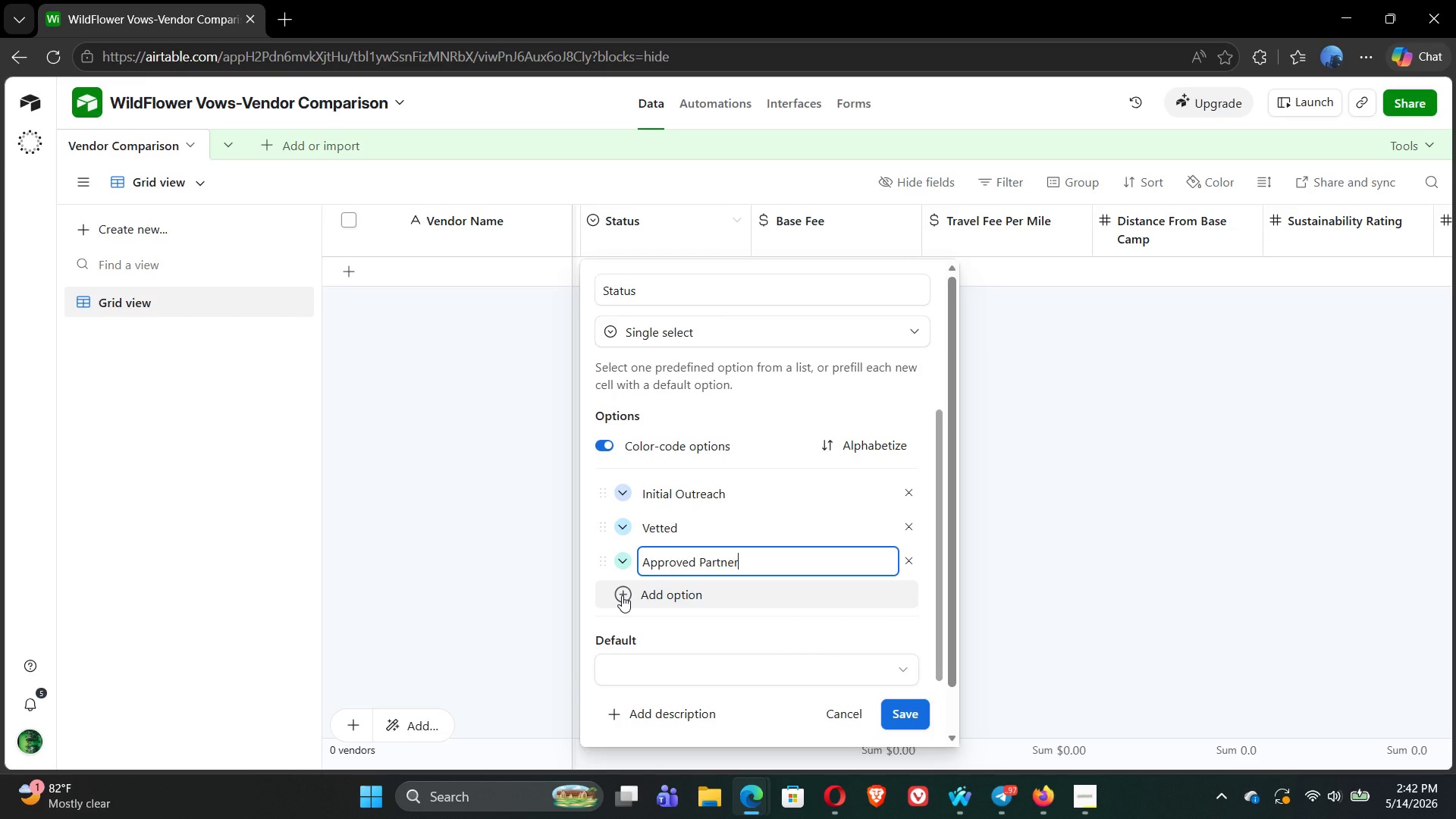 
left_click([622, 595])
 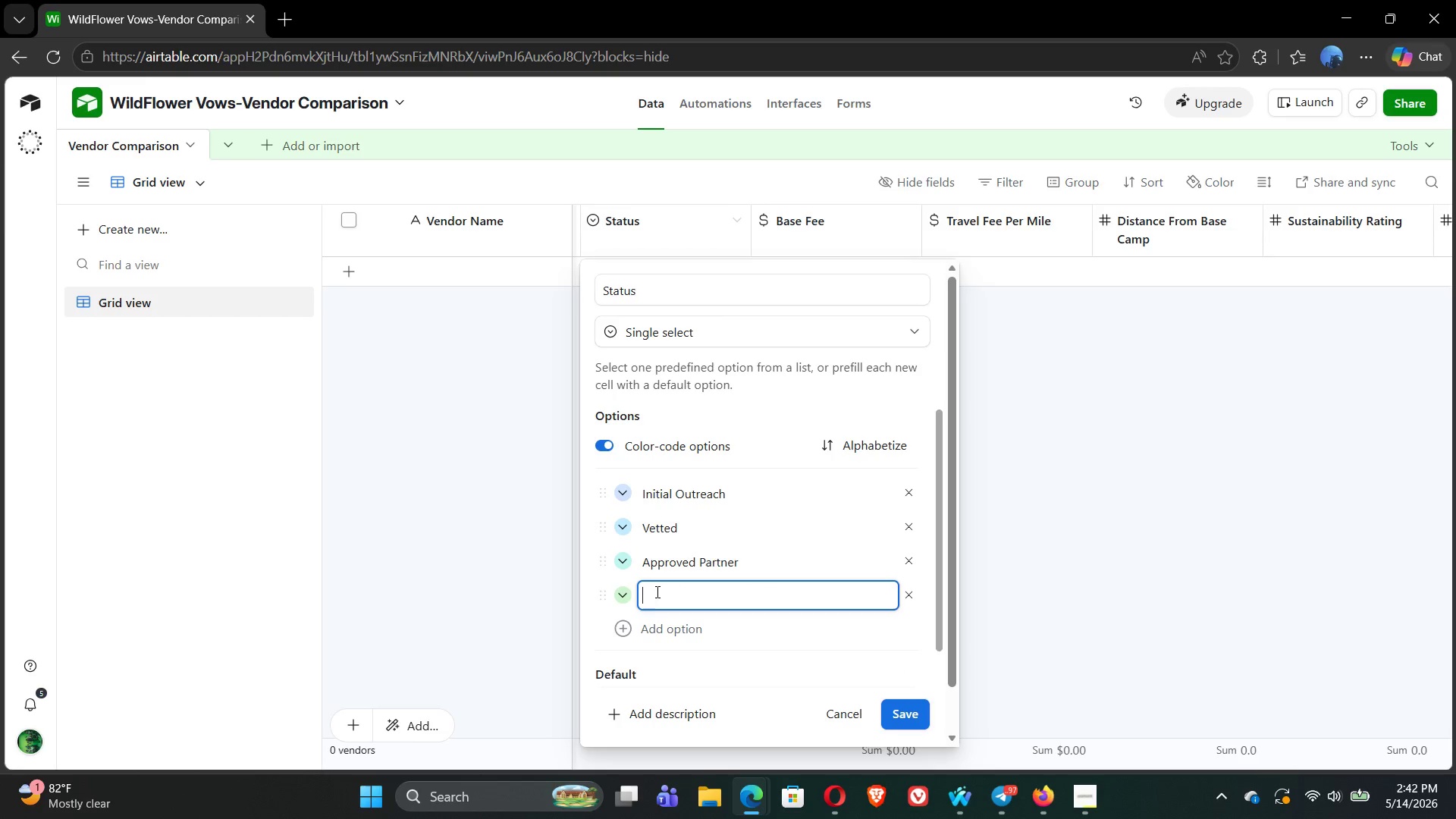 
type(Blacklisted)
 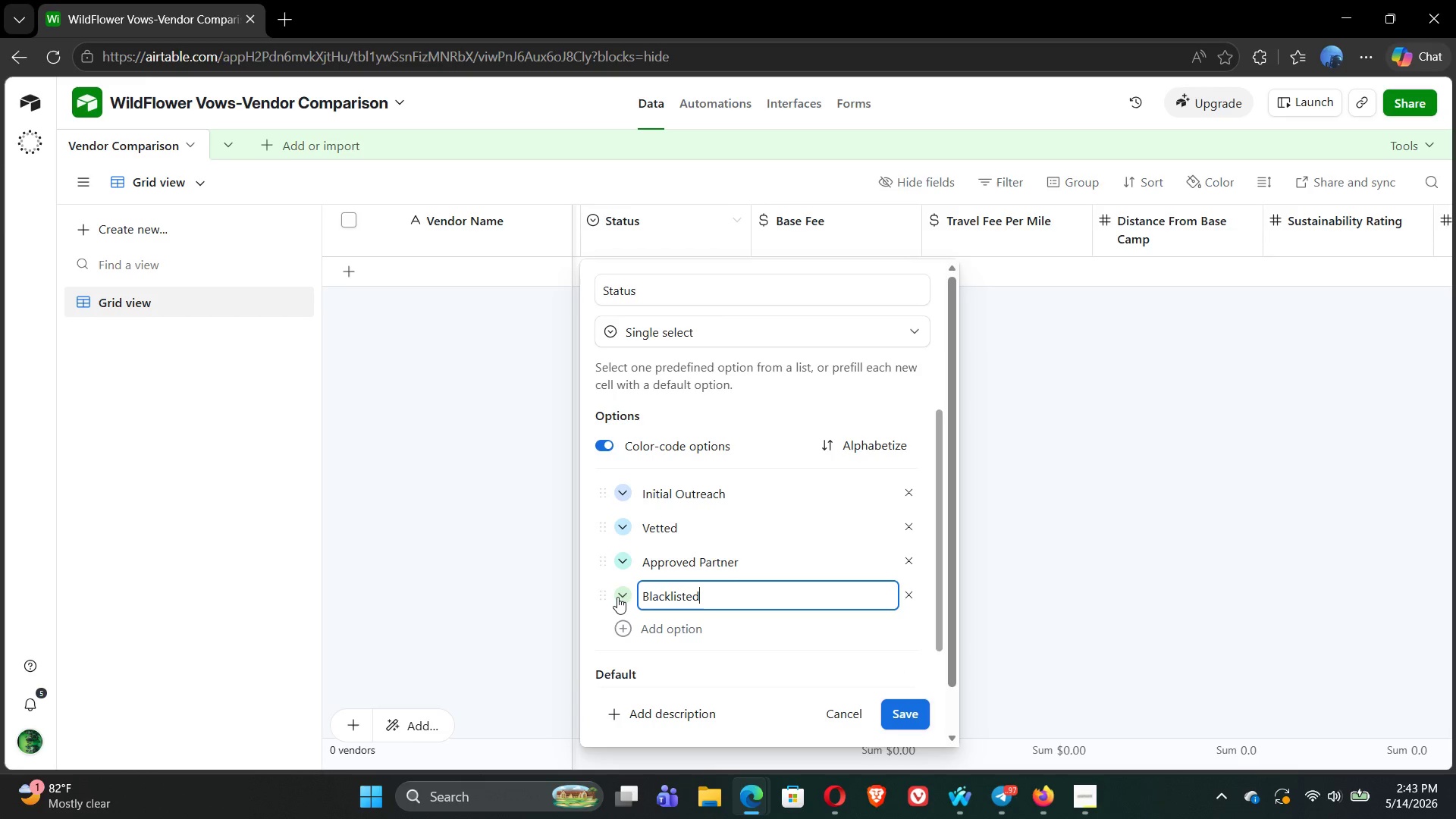 
left_click([620, 597])
 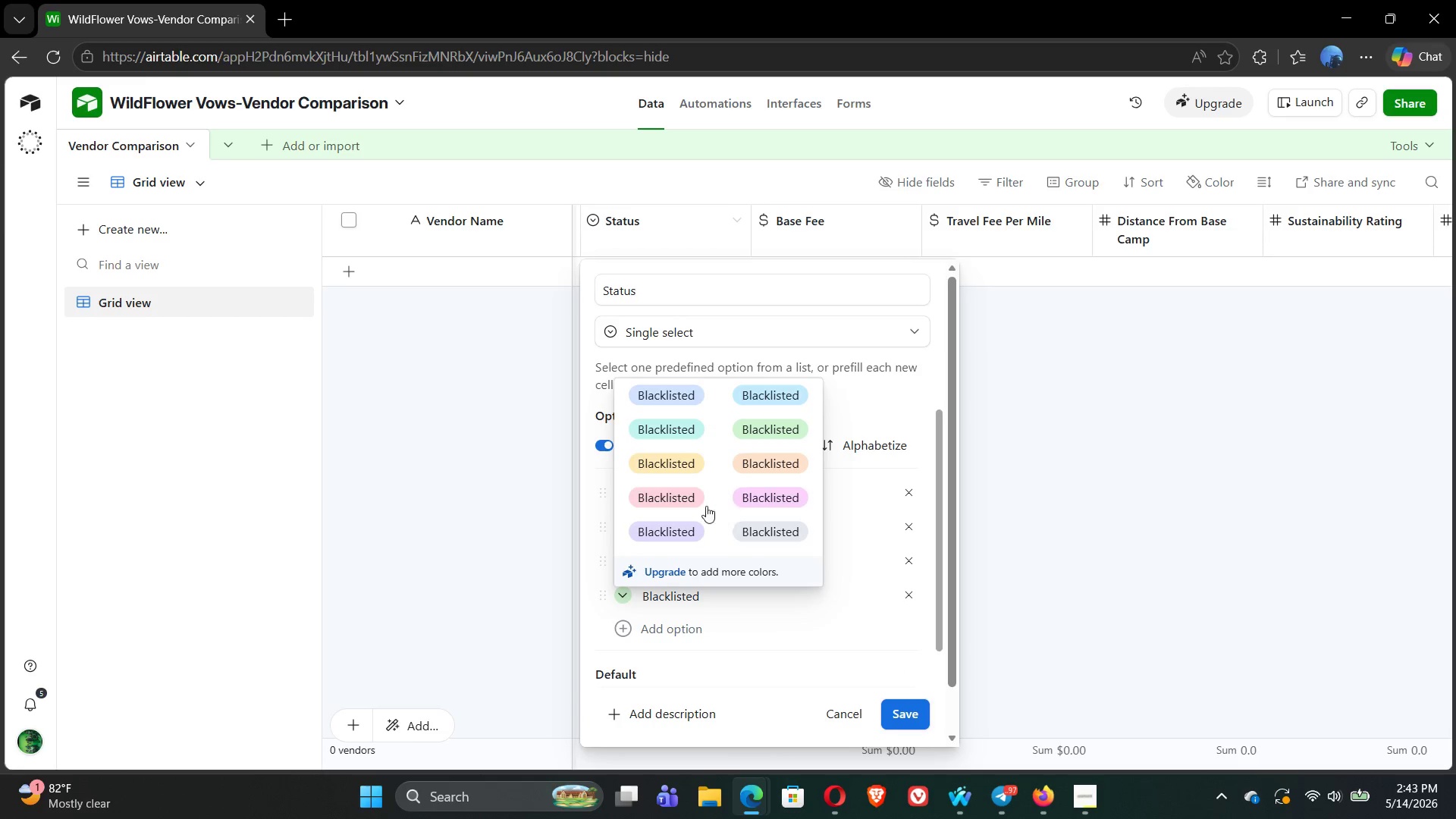 
left_click([682, 494])
 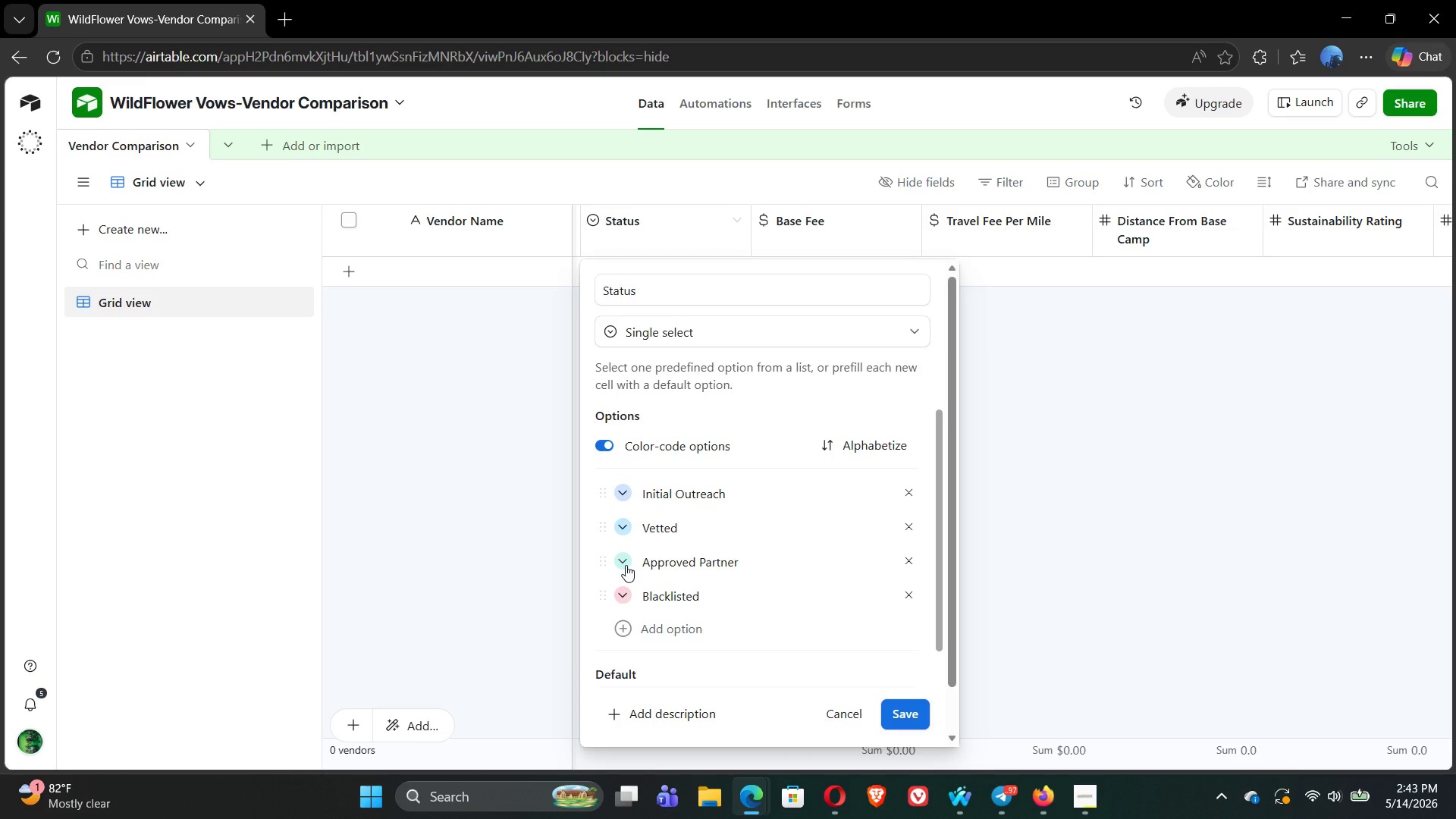 
left_click([626, 565])
 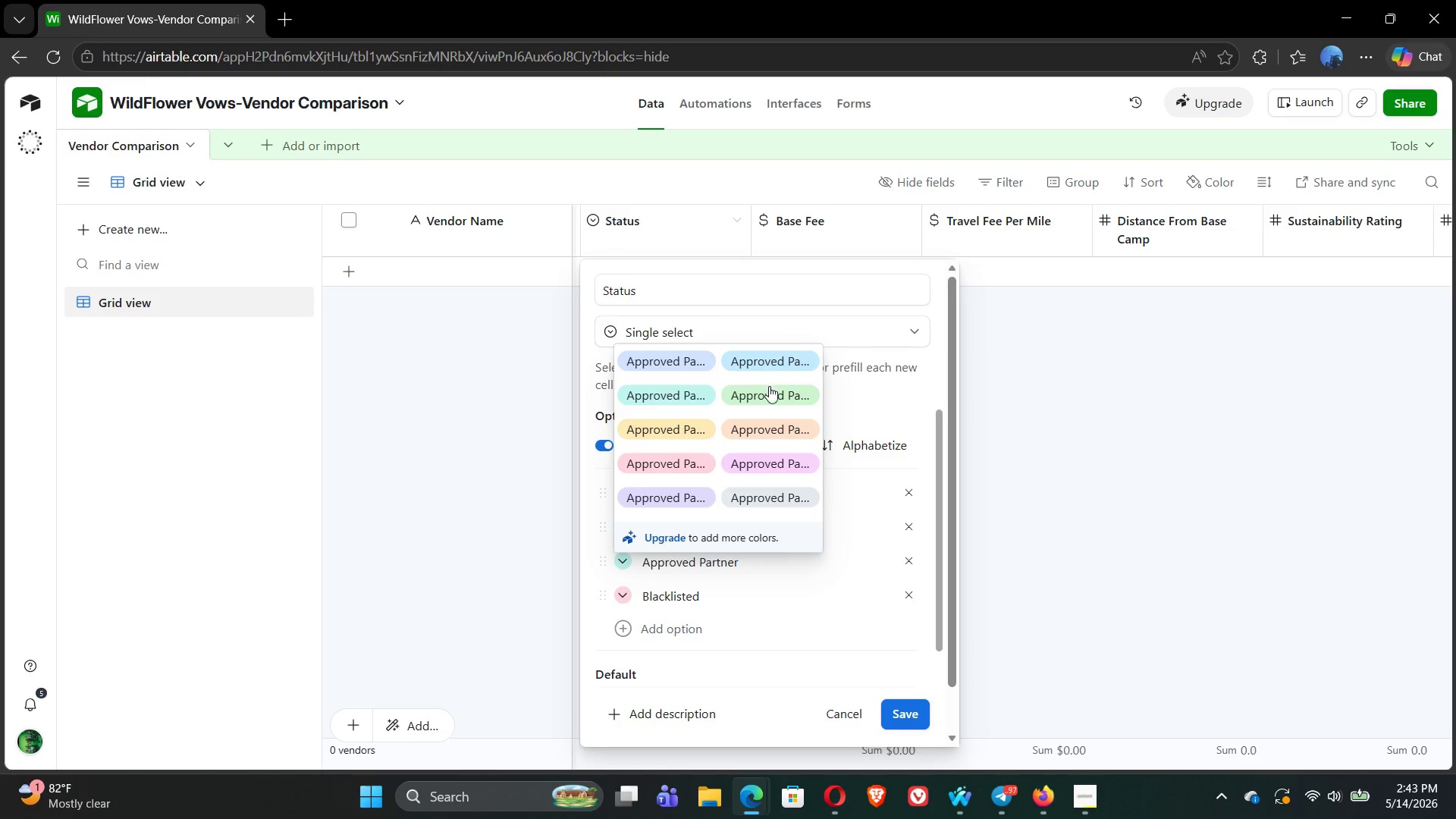 
left_click([771, 391])
 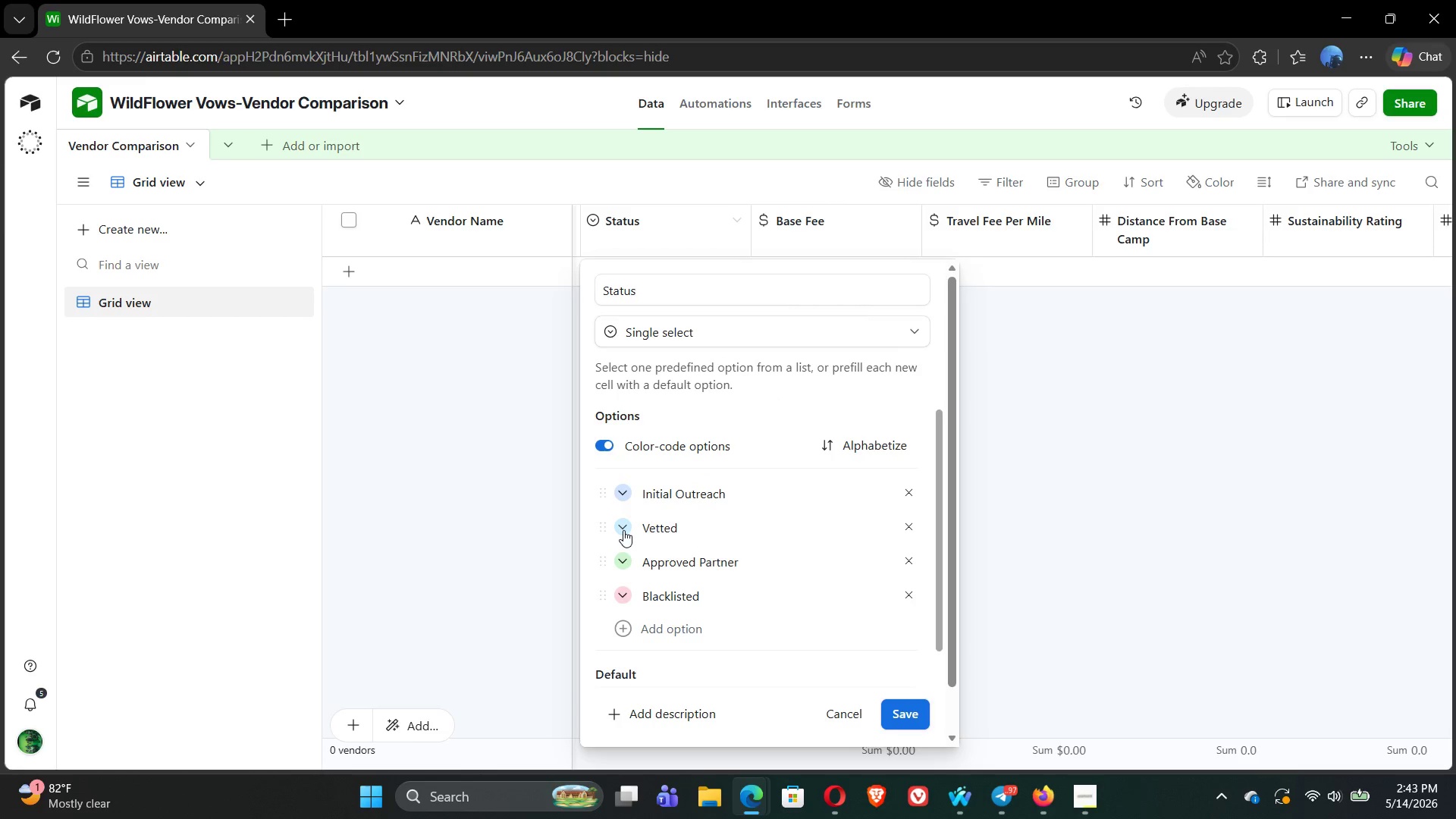 
left_click([623, 530])
 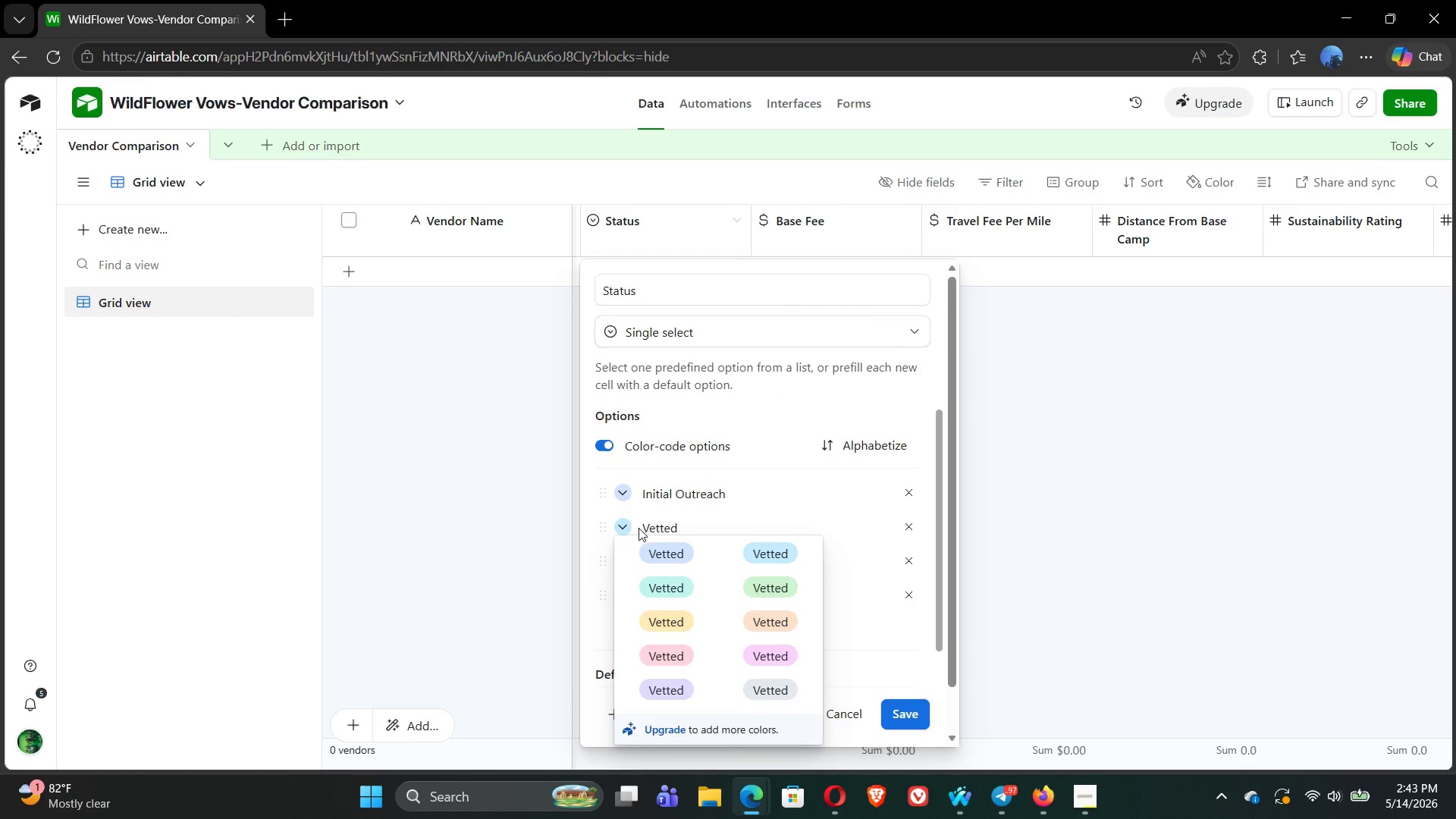 
left_click([676, 552])
 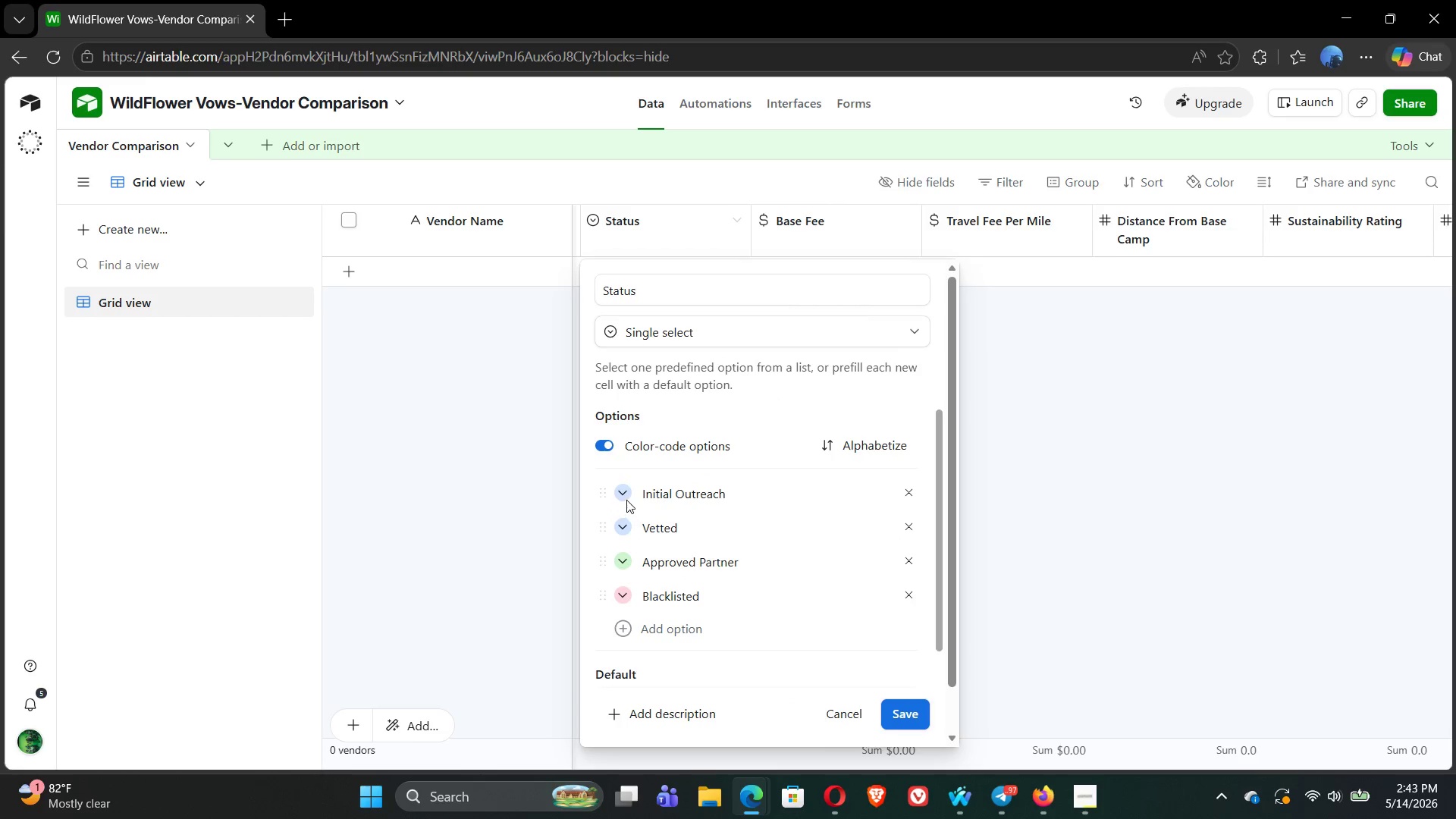 
left_click([625, 494])
 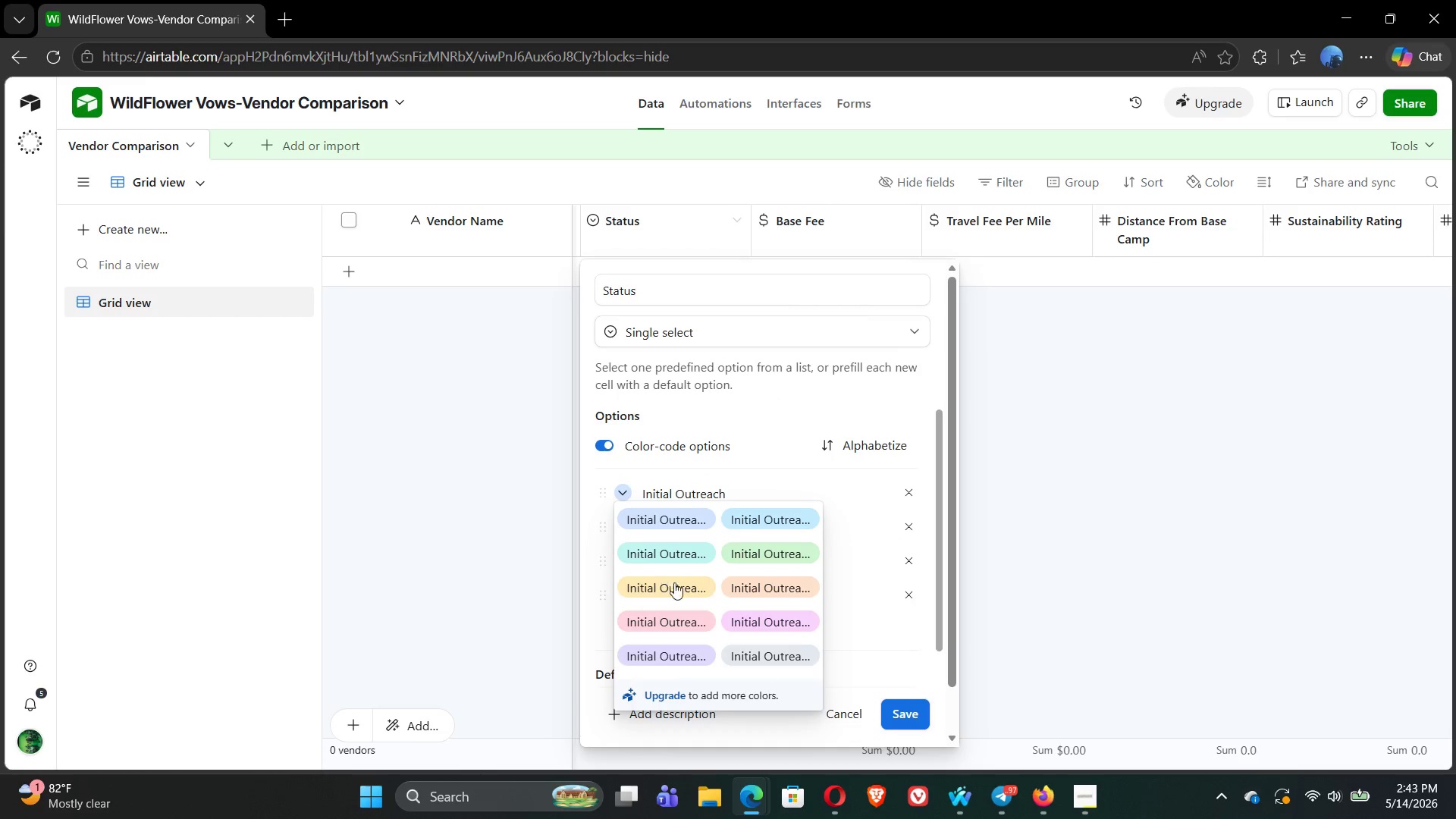 
left_click([676, 588])
 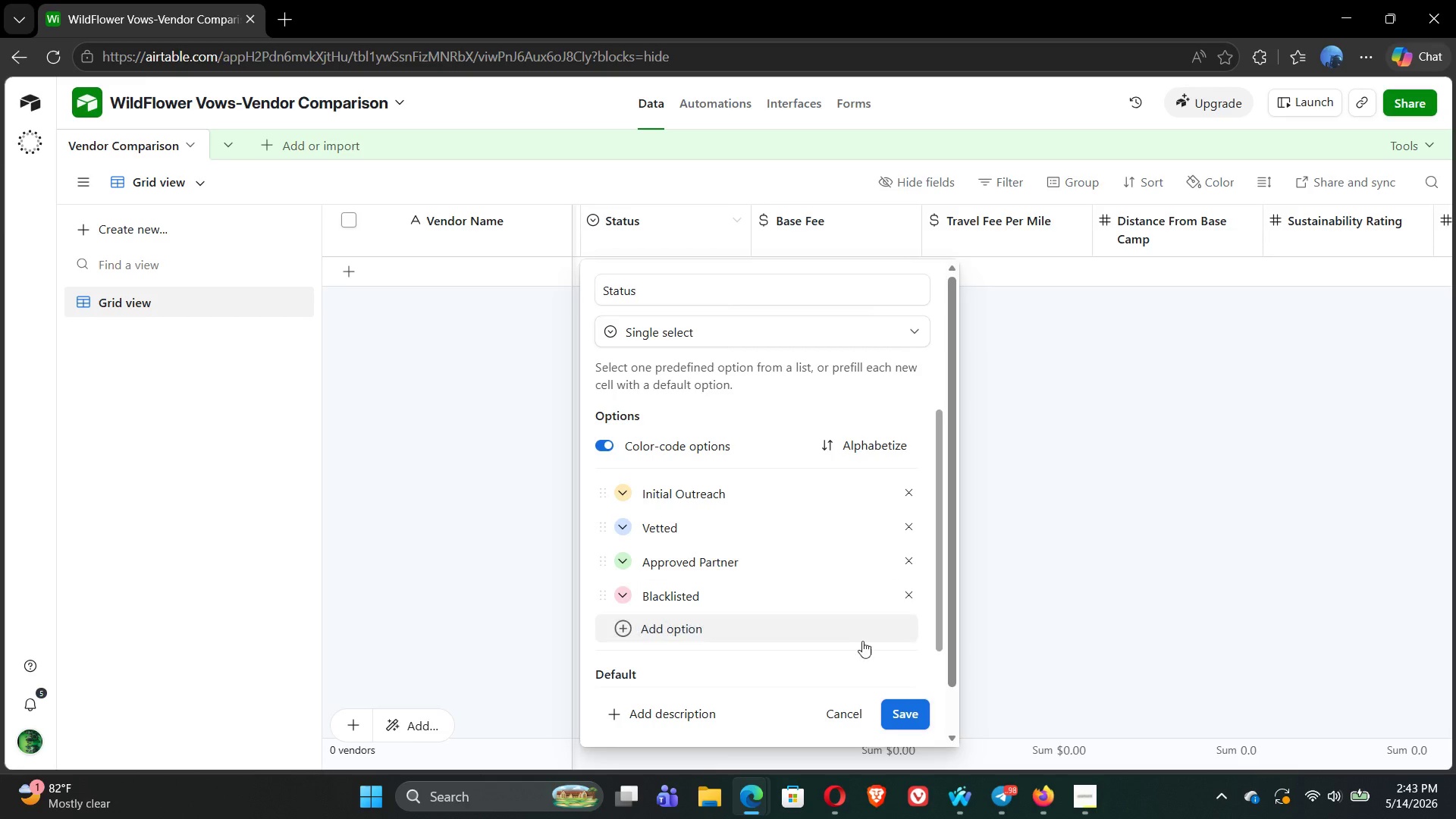 
left_click([898, 710])
 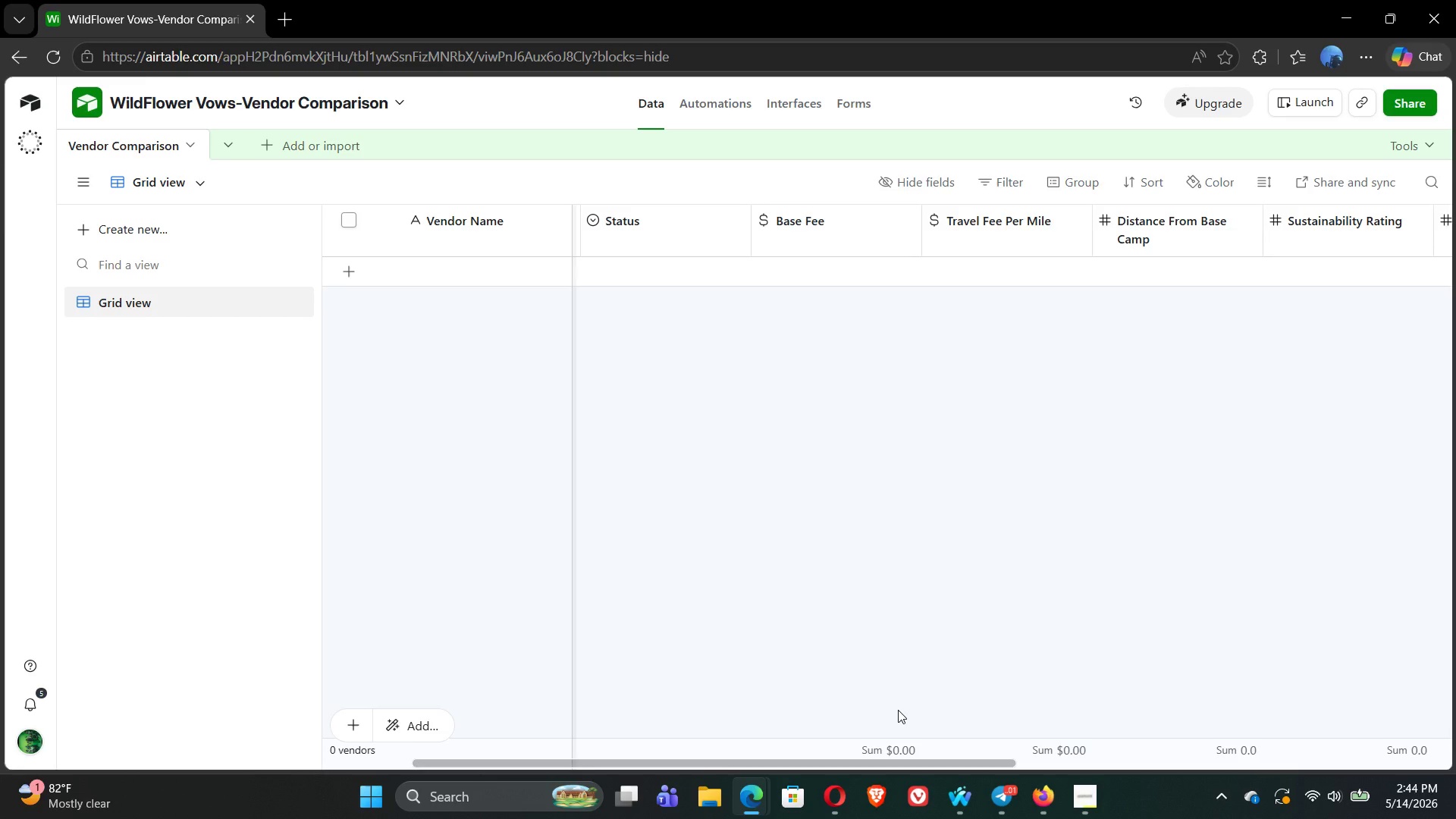 
wait(54.69)
 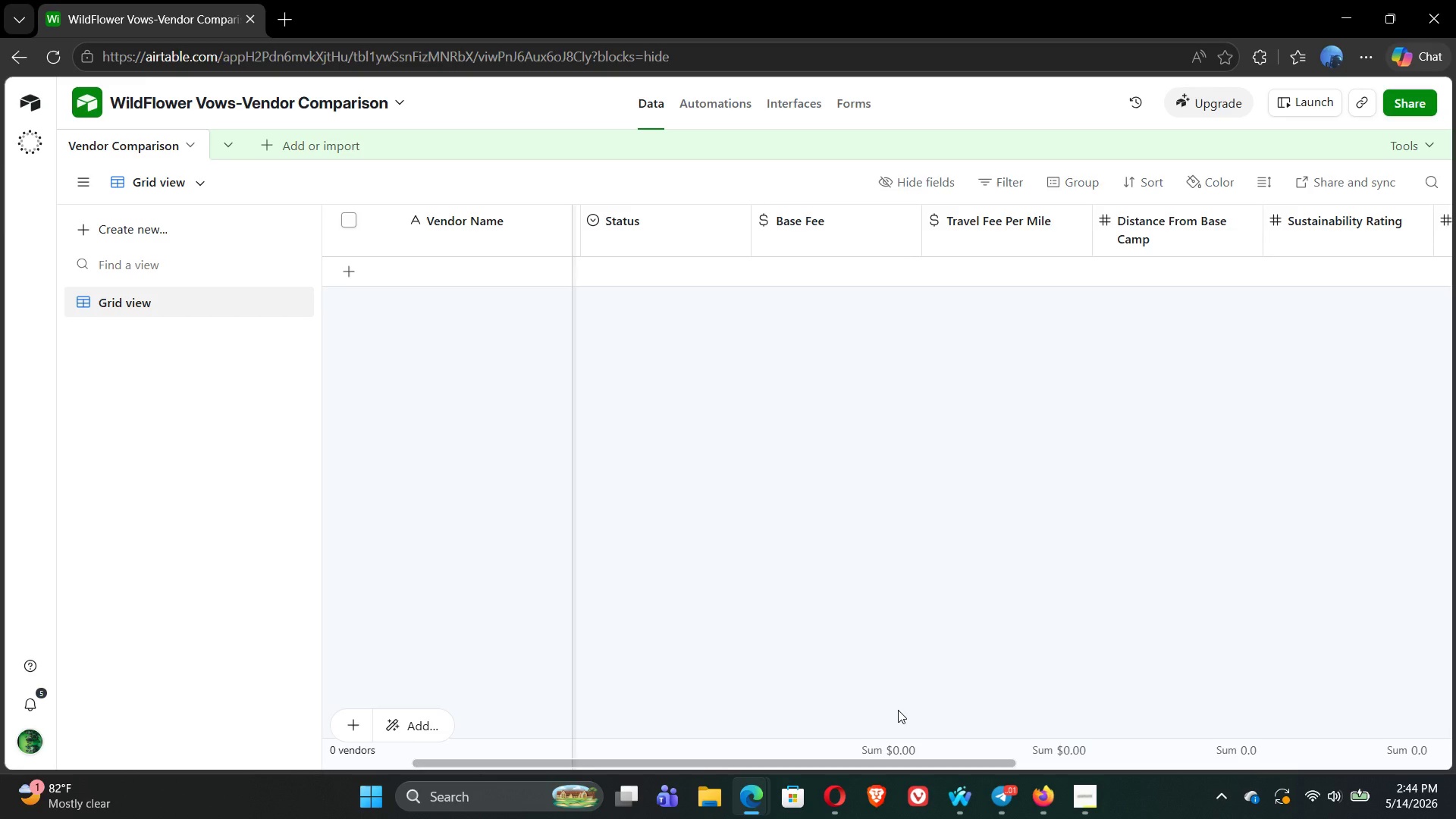 
left_click([1341, 228])
 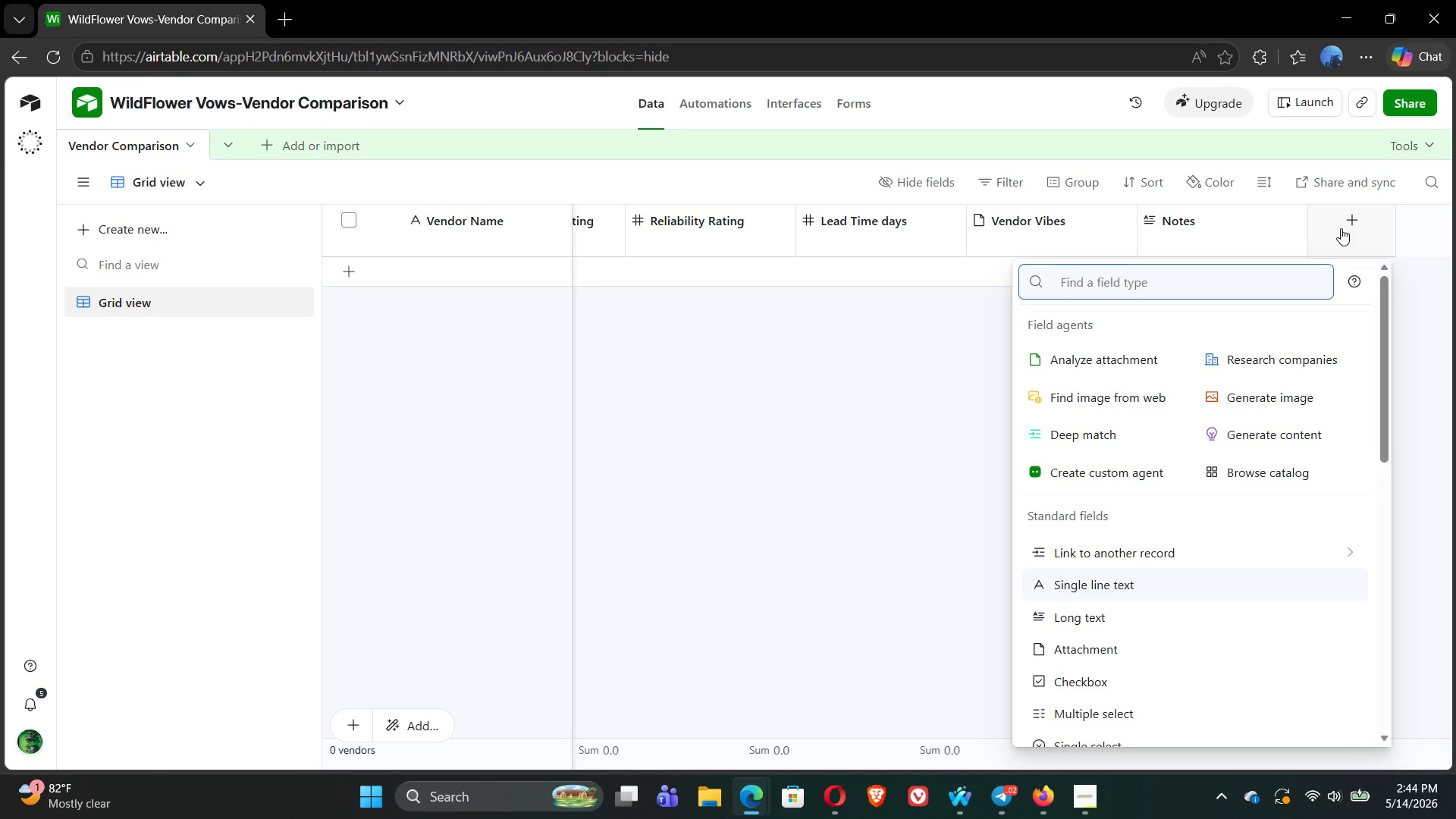 
type(o)
key(Backspace)
type(for)
 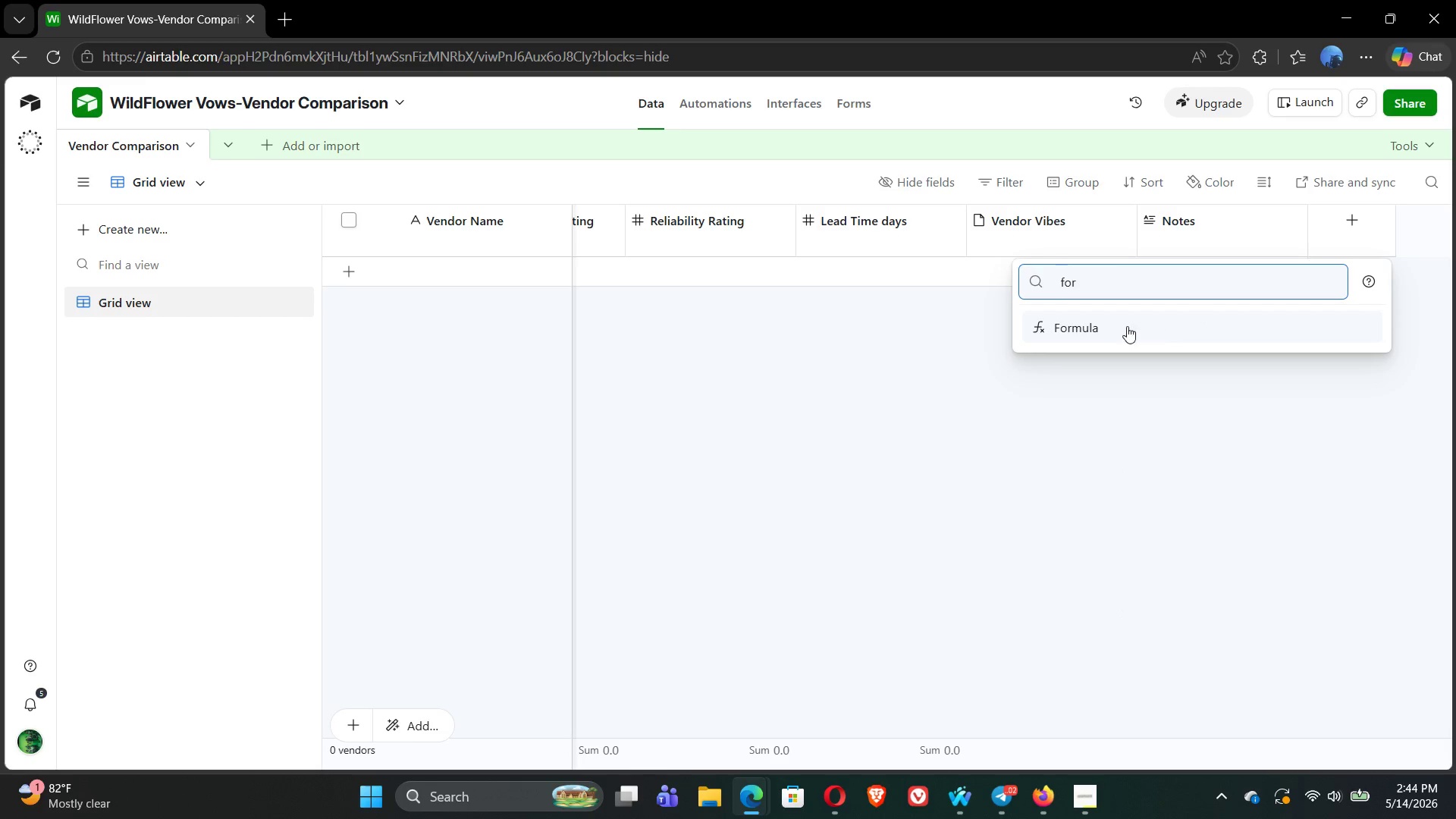 
left_click([1103, 323])
 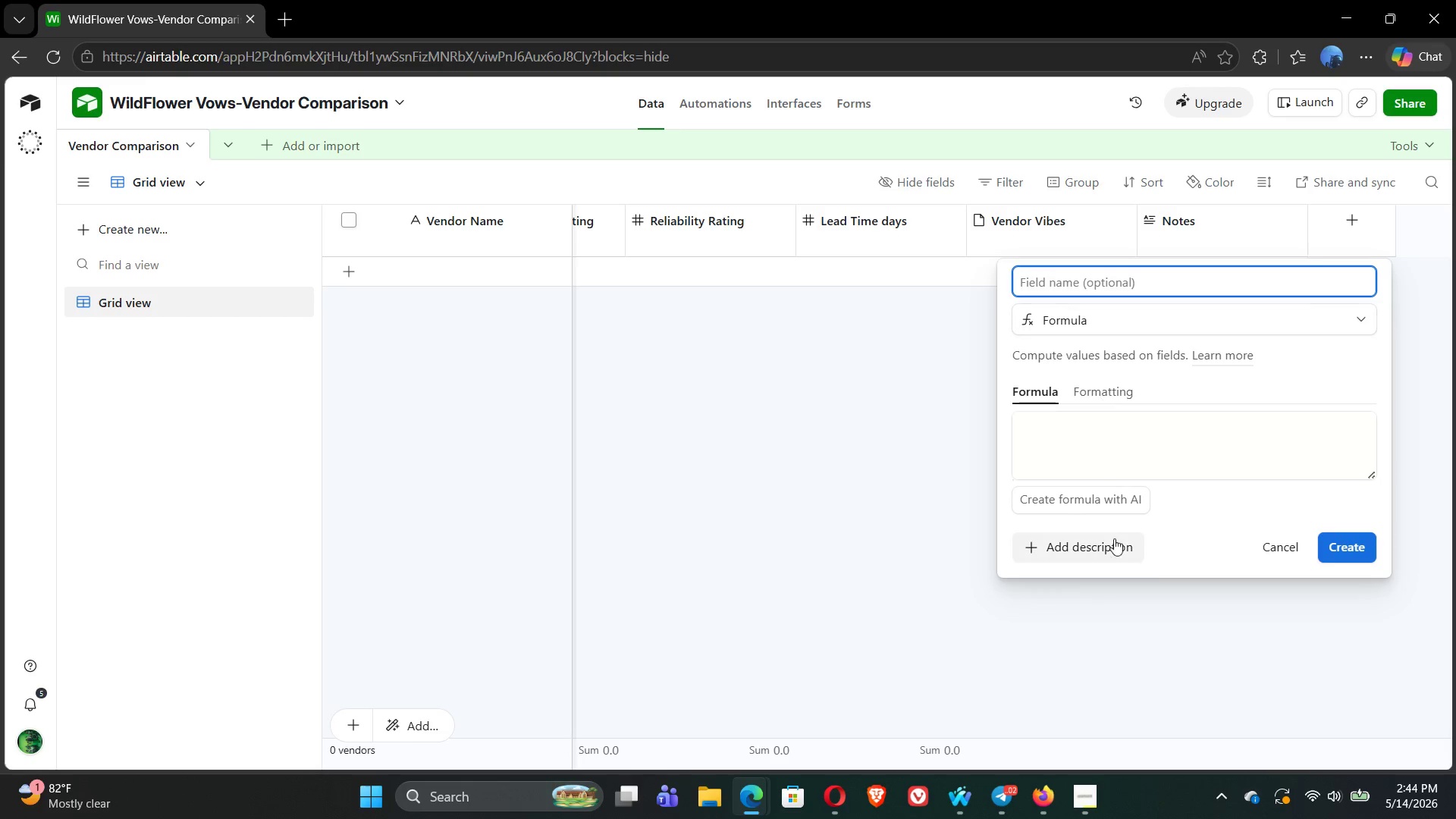 
left_click([1091, 808])